 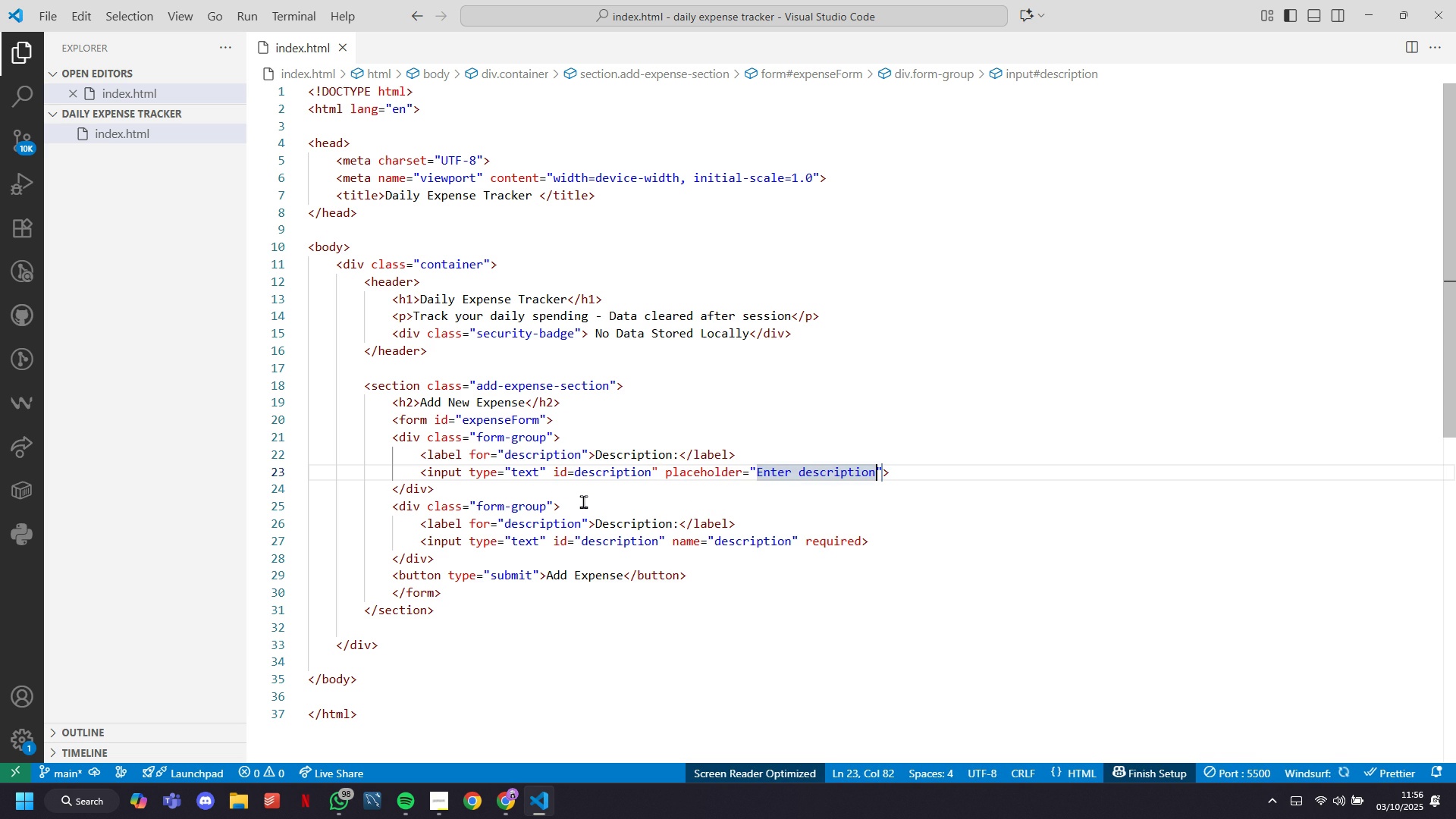 
key(ArrowRight)
 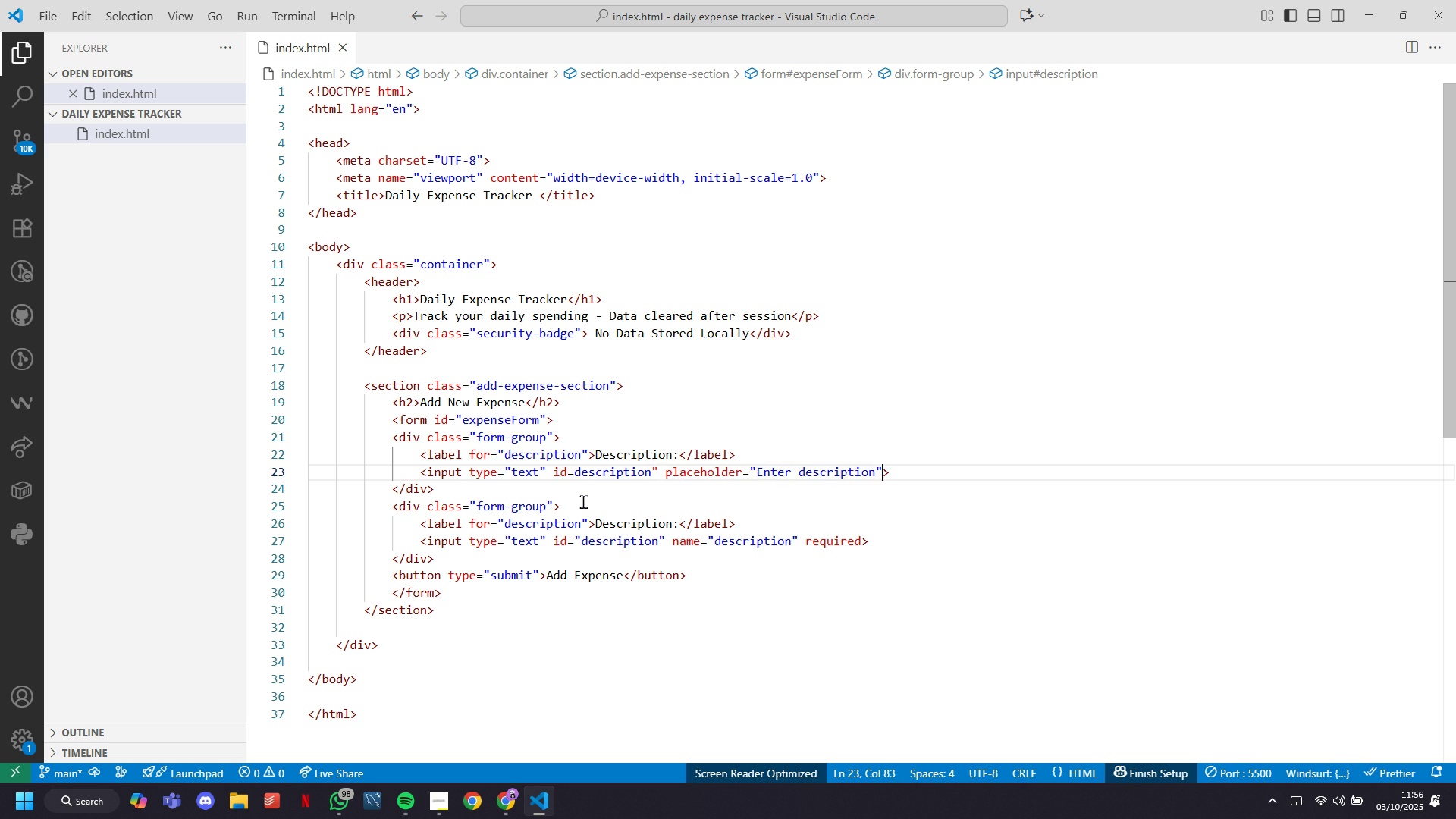 
type( )
key(Backspace)
type( req)
key(Tab)
 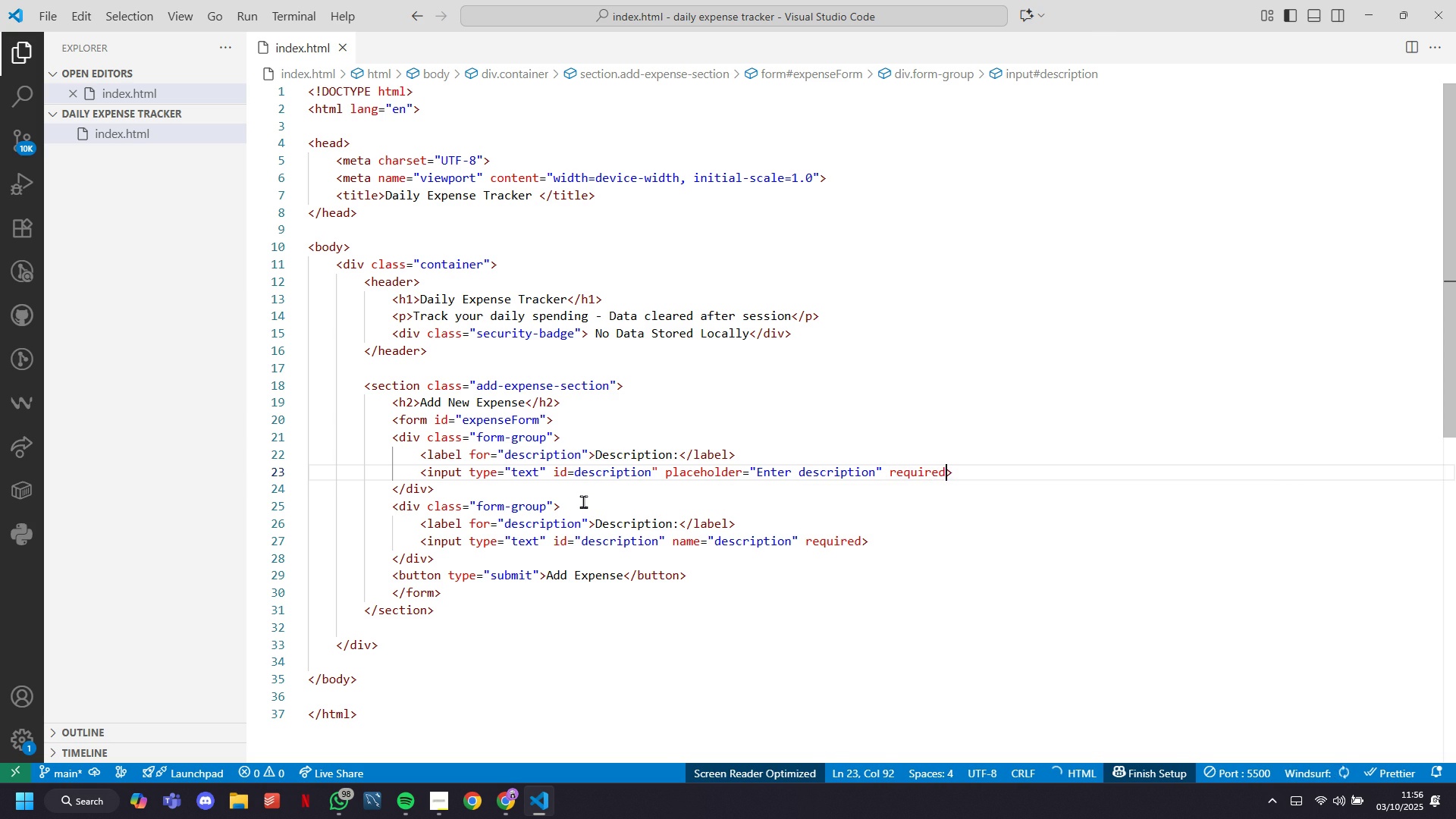 
key(ArrowDown)
 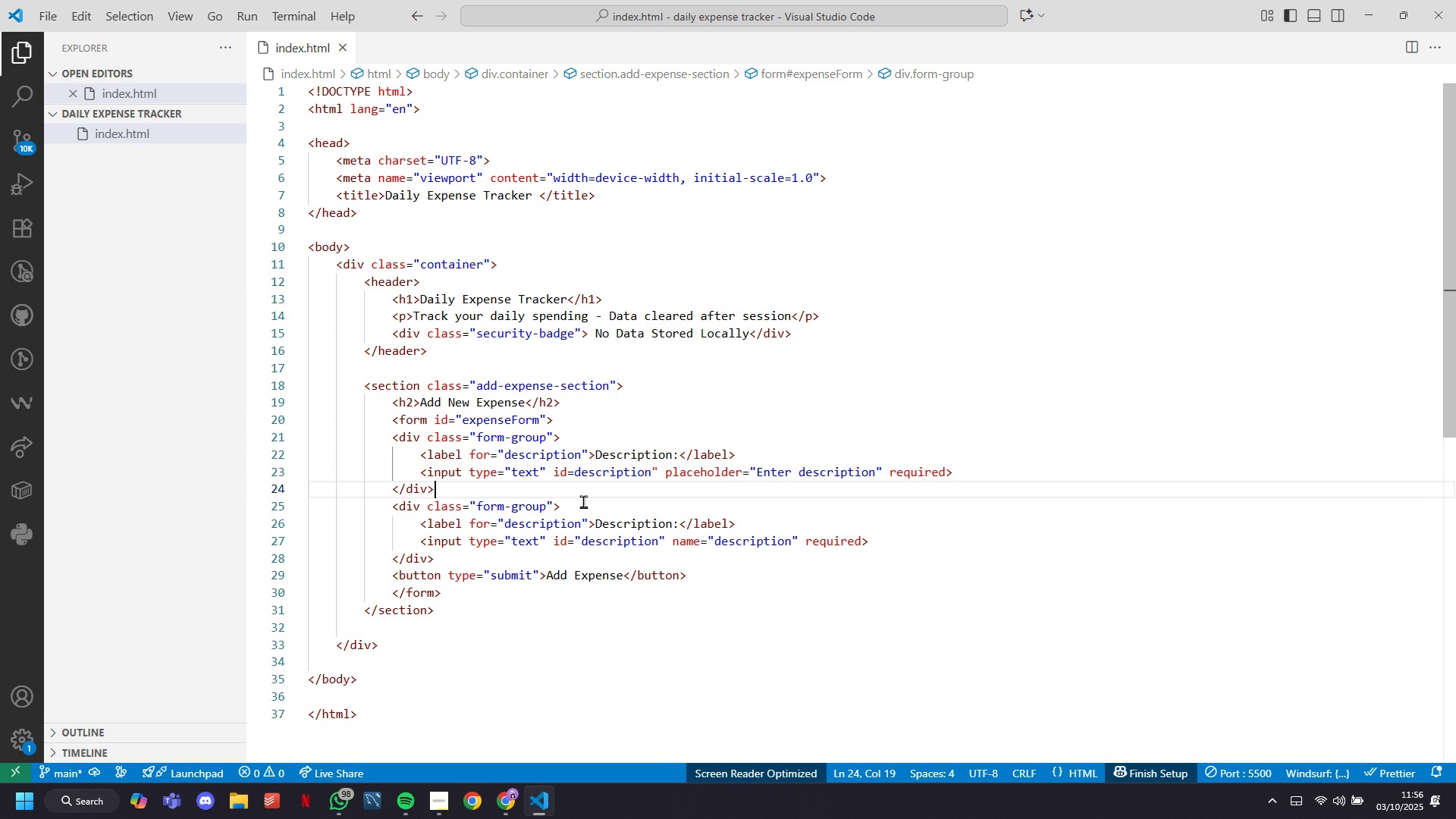 
key(ArrowDown)
 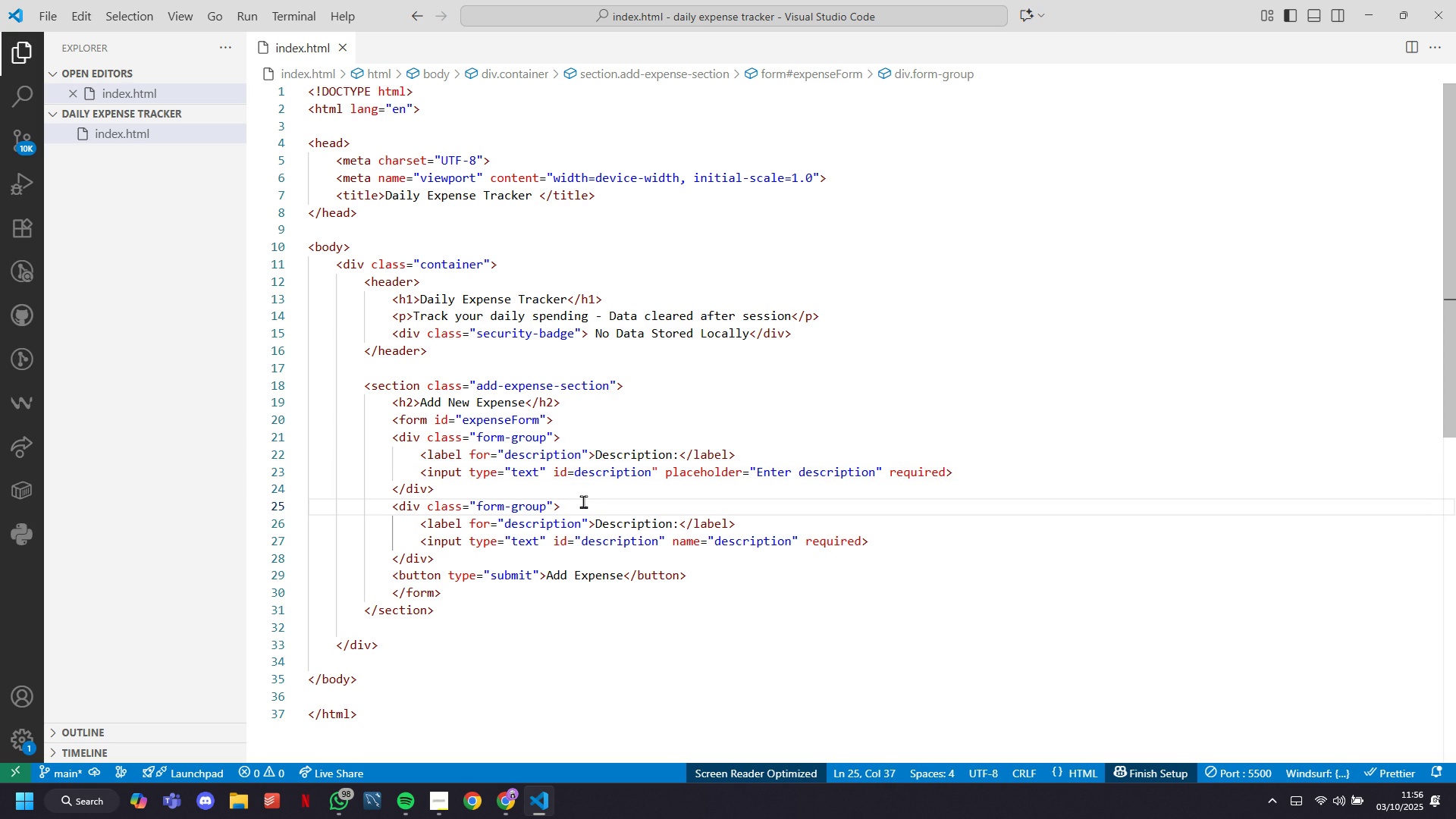 
key(ArrowLeft)
 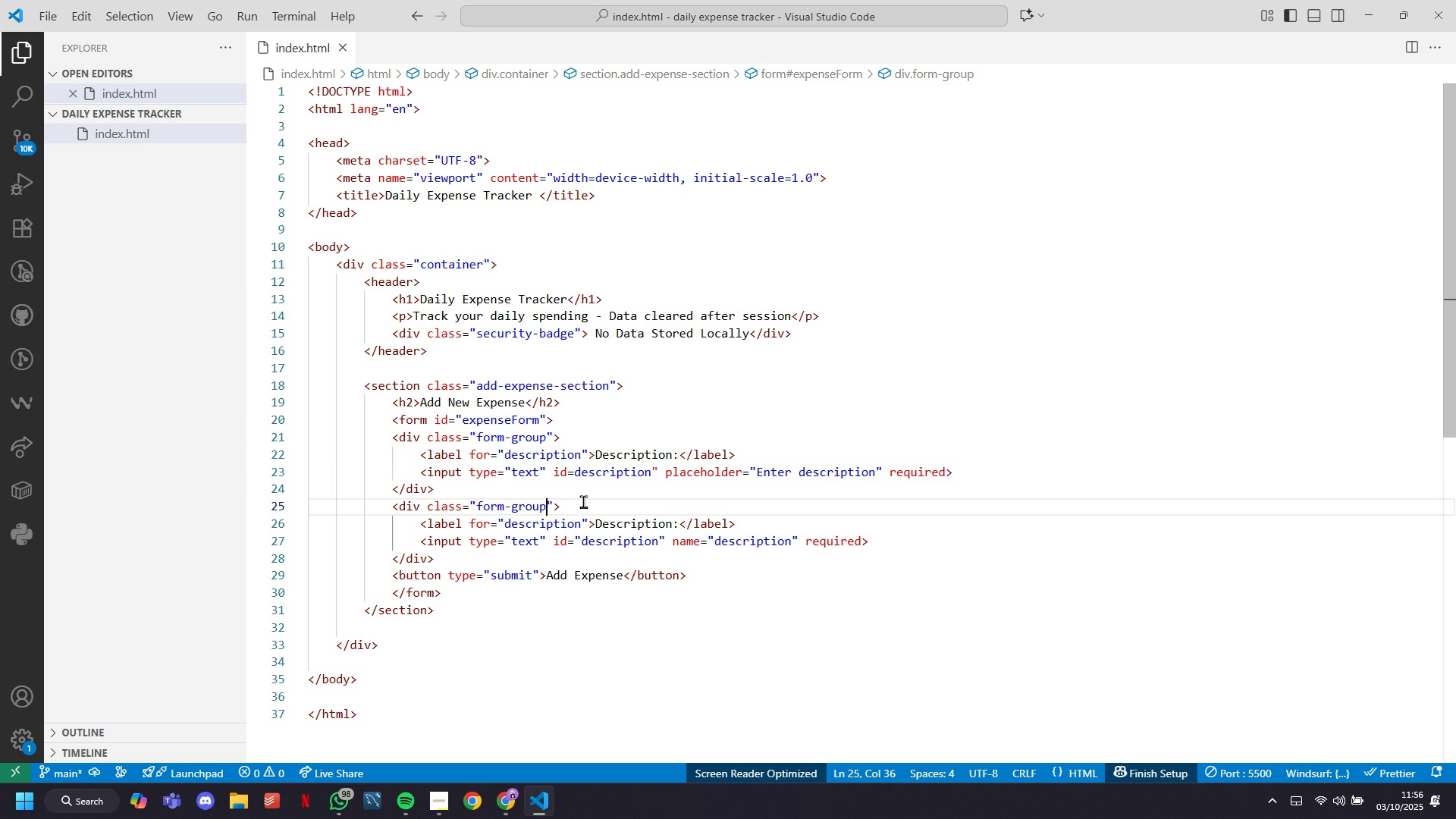 
key(ArrowLeft)